 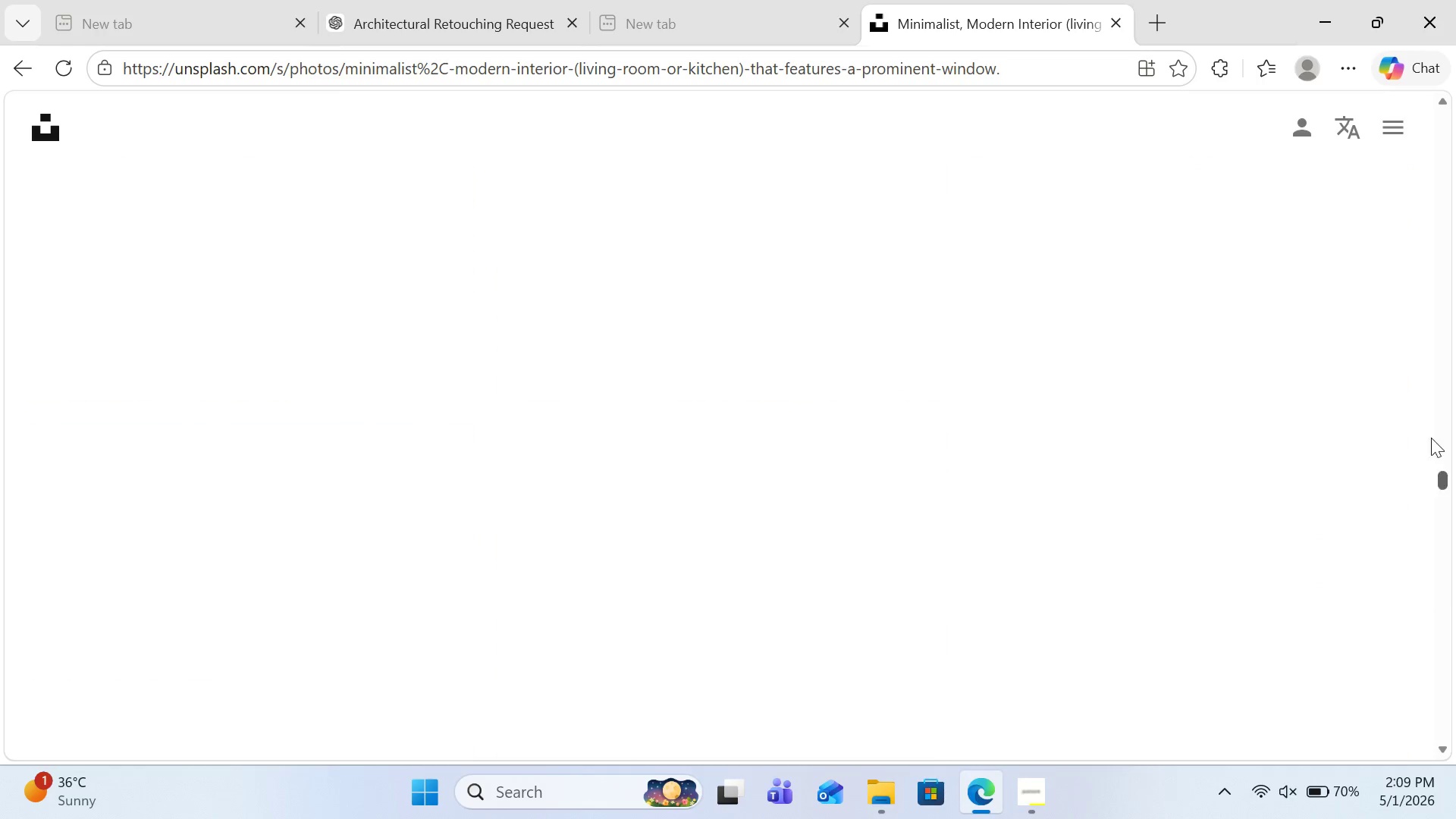 
left_click_drag(start_coordinate=[1440, 595], to_coordinate=[1404, 131])
 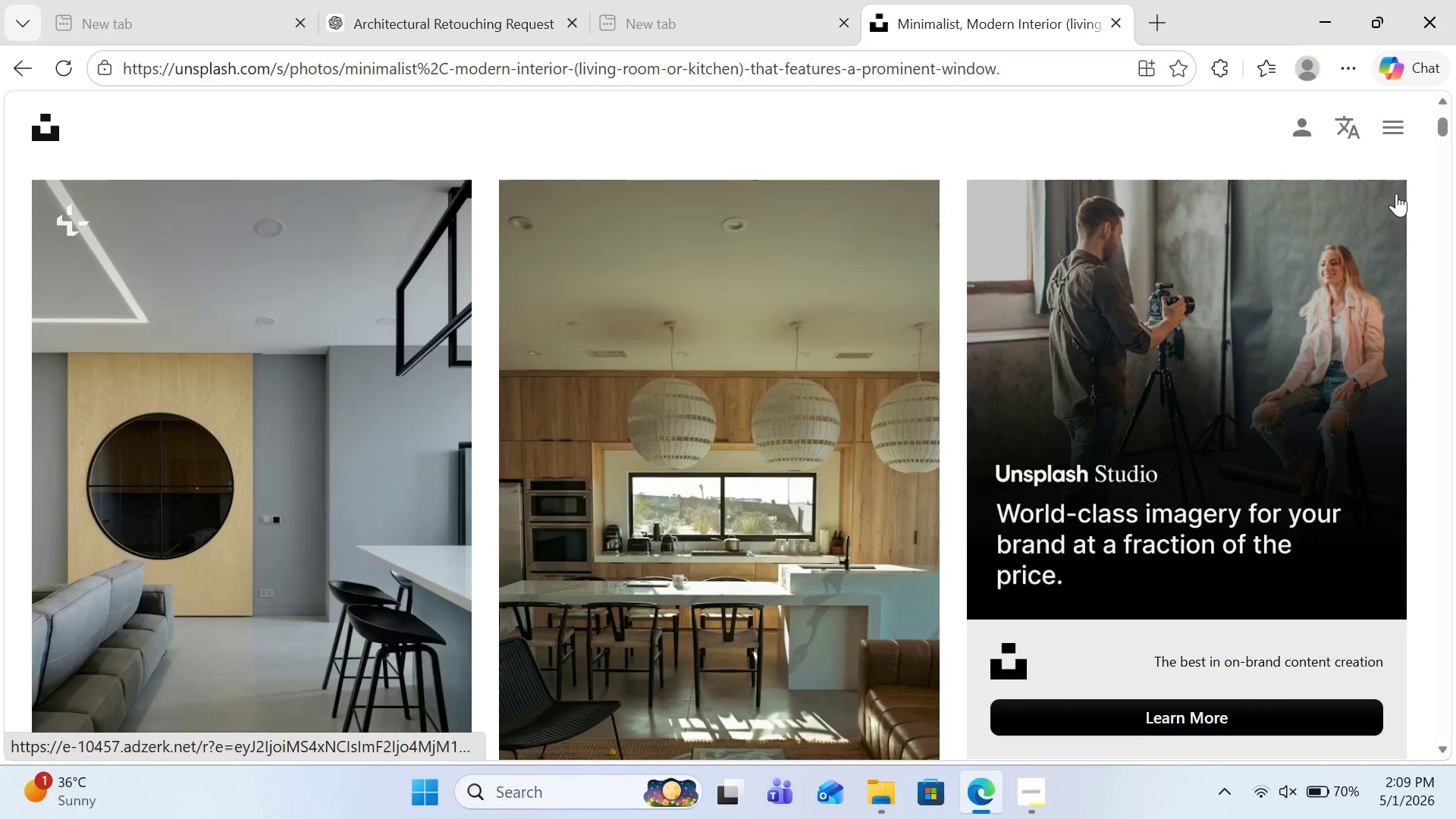 
scroll: coordinate [1396, 193], scroll_direction: up, amount: 8.0
 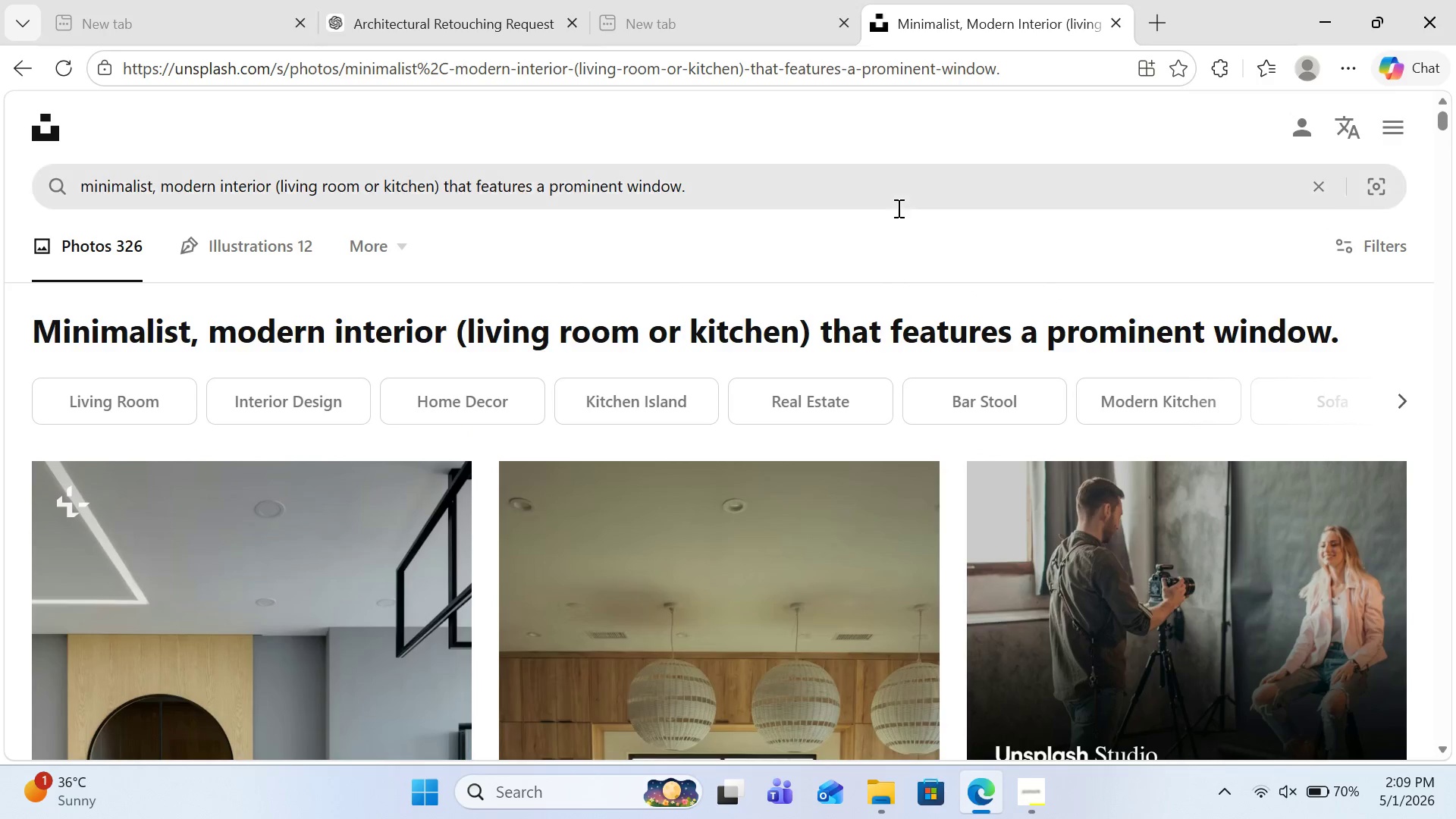 
left_click([897, 208])
 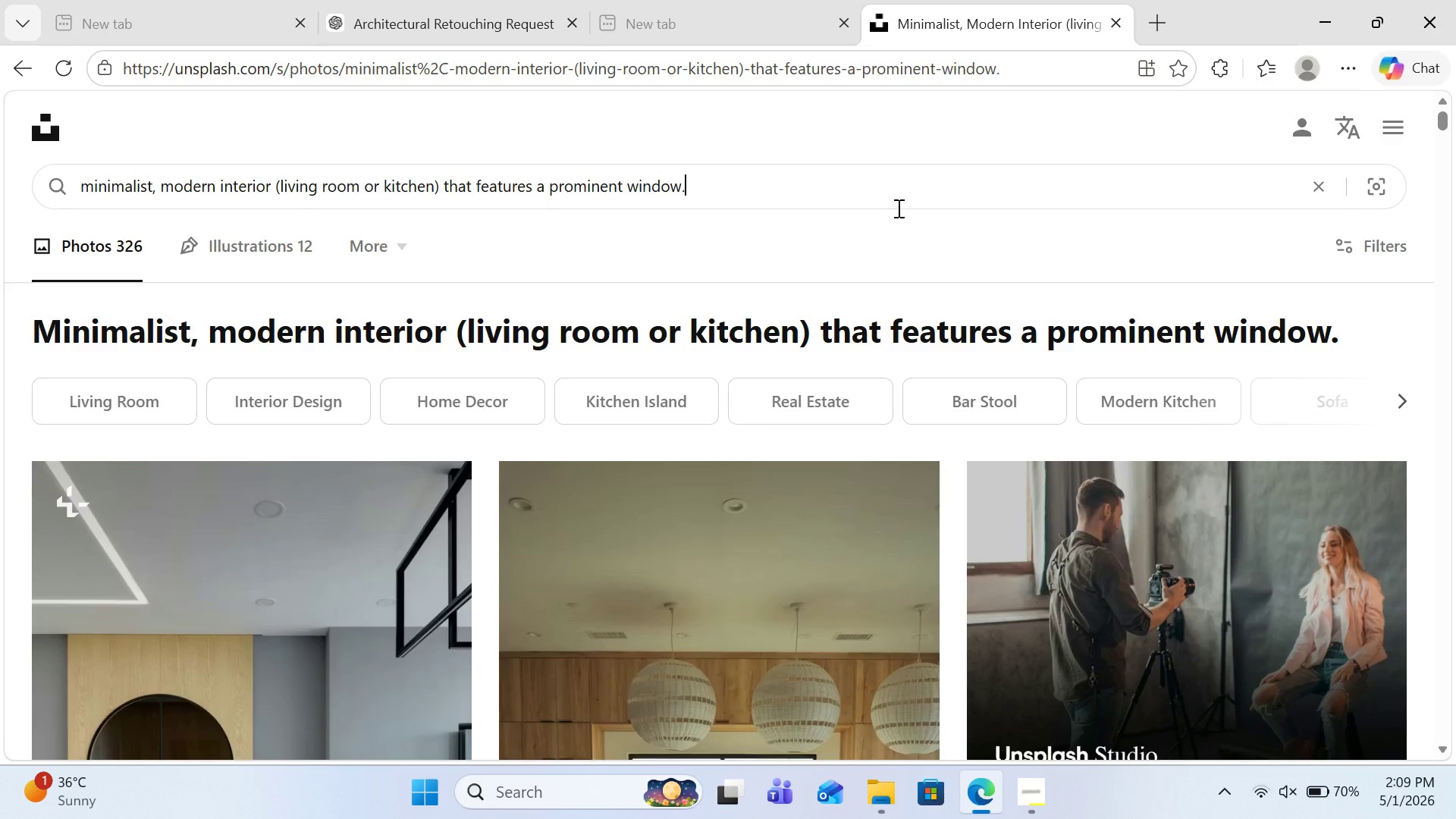 
key(Enter)
 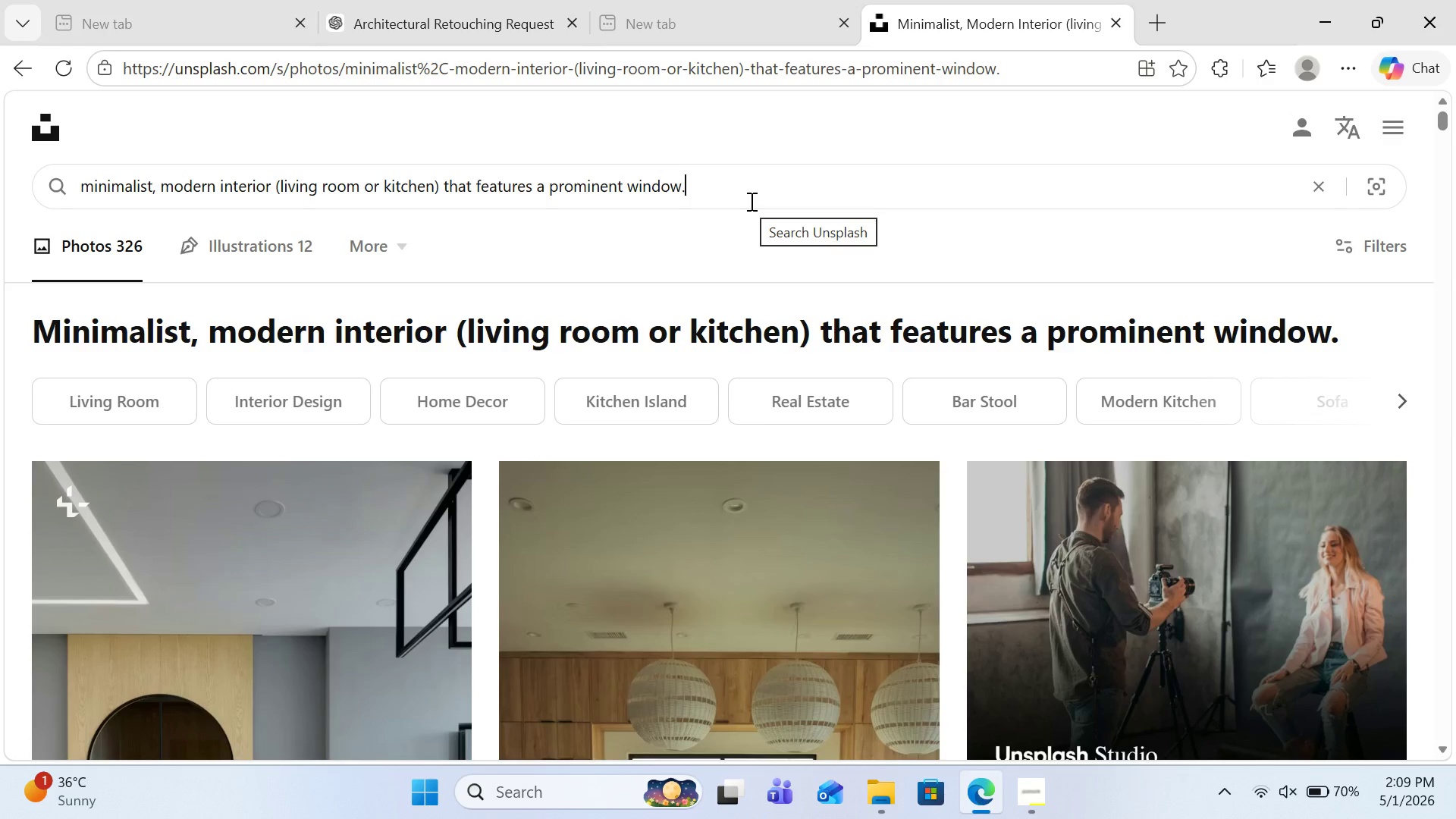 
left_click([742, 188])
 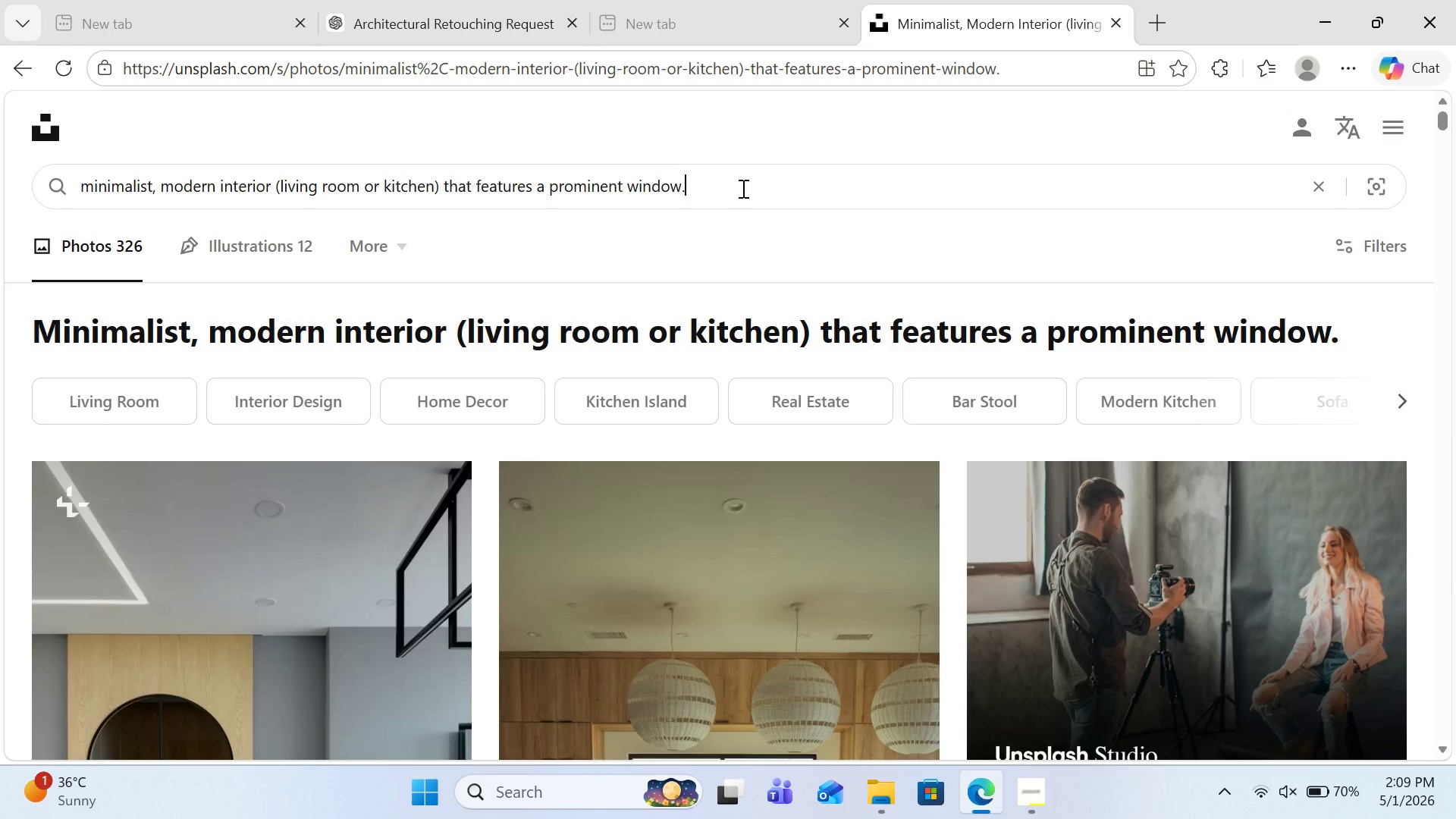 
scroll: coordinate [743, 193], scroll_direction: down, amount: 5.0
 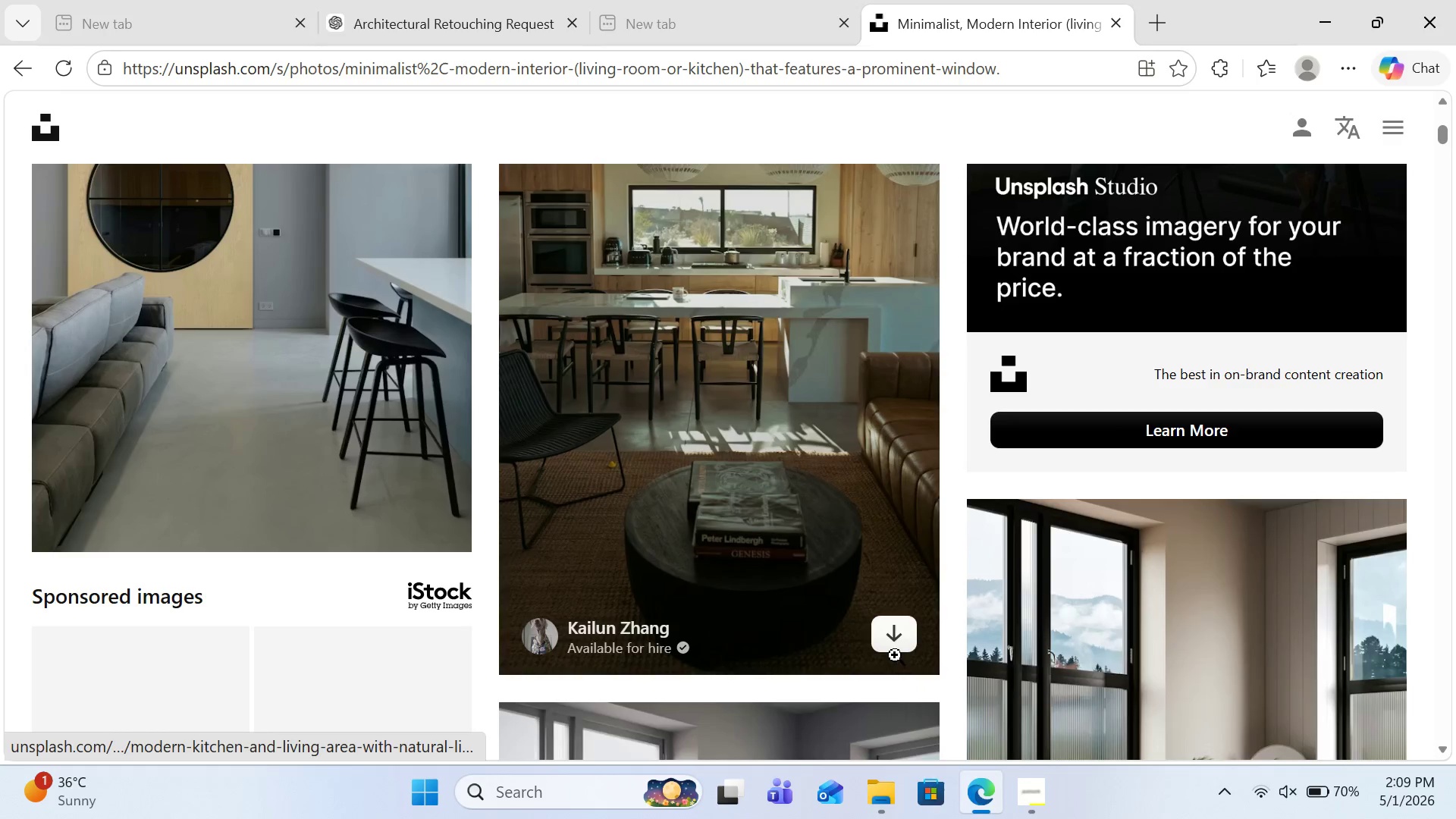 
left_click([894, 642])
 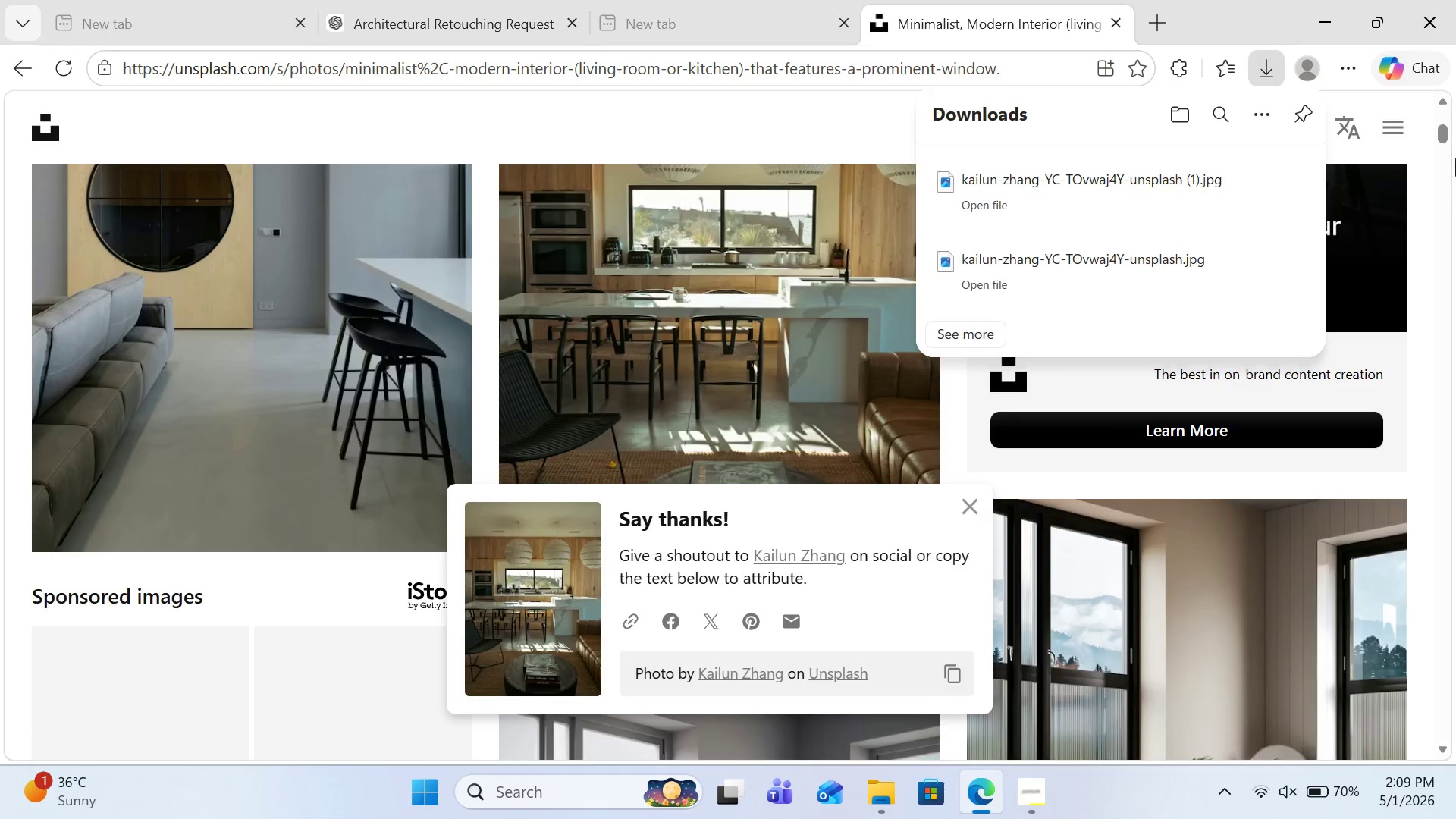 
left_click([1448, 184])
 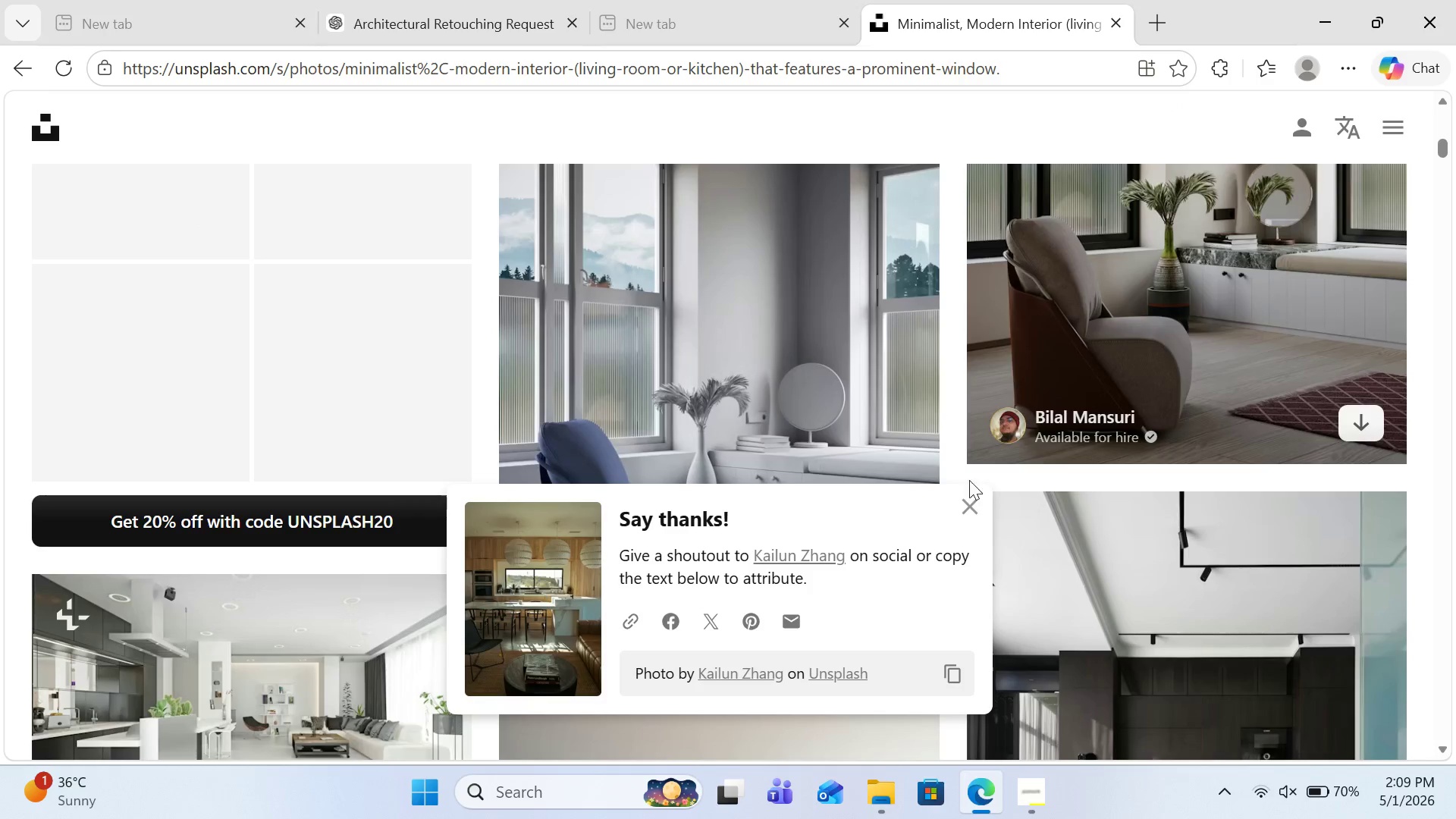 
left_click([974, 508])
 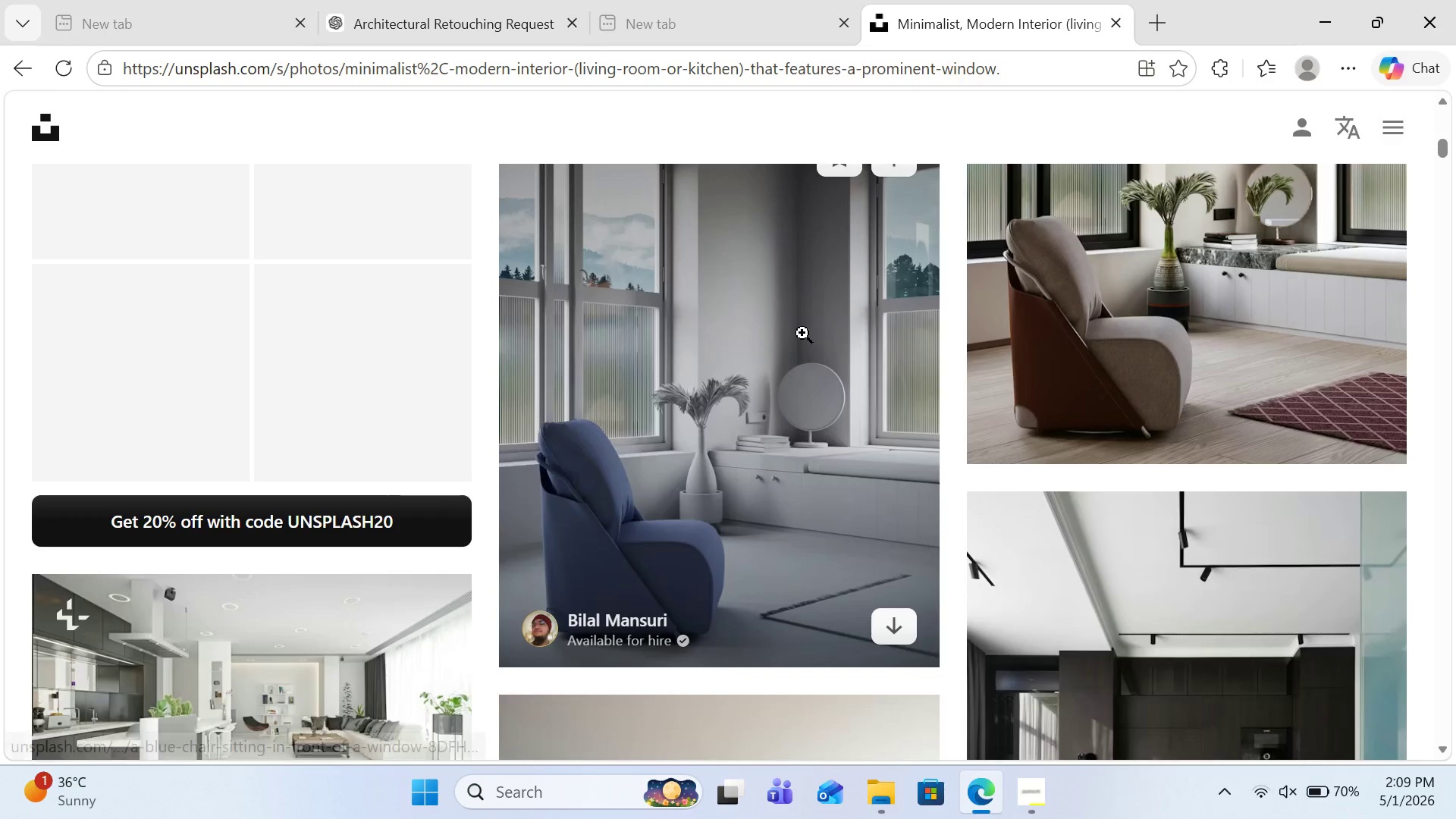 
scroll: coordinate [802, 333], scroll_direction: down, amount: 1.0
 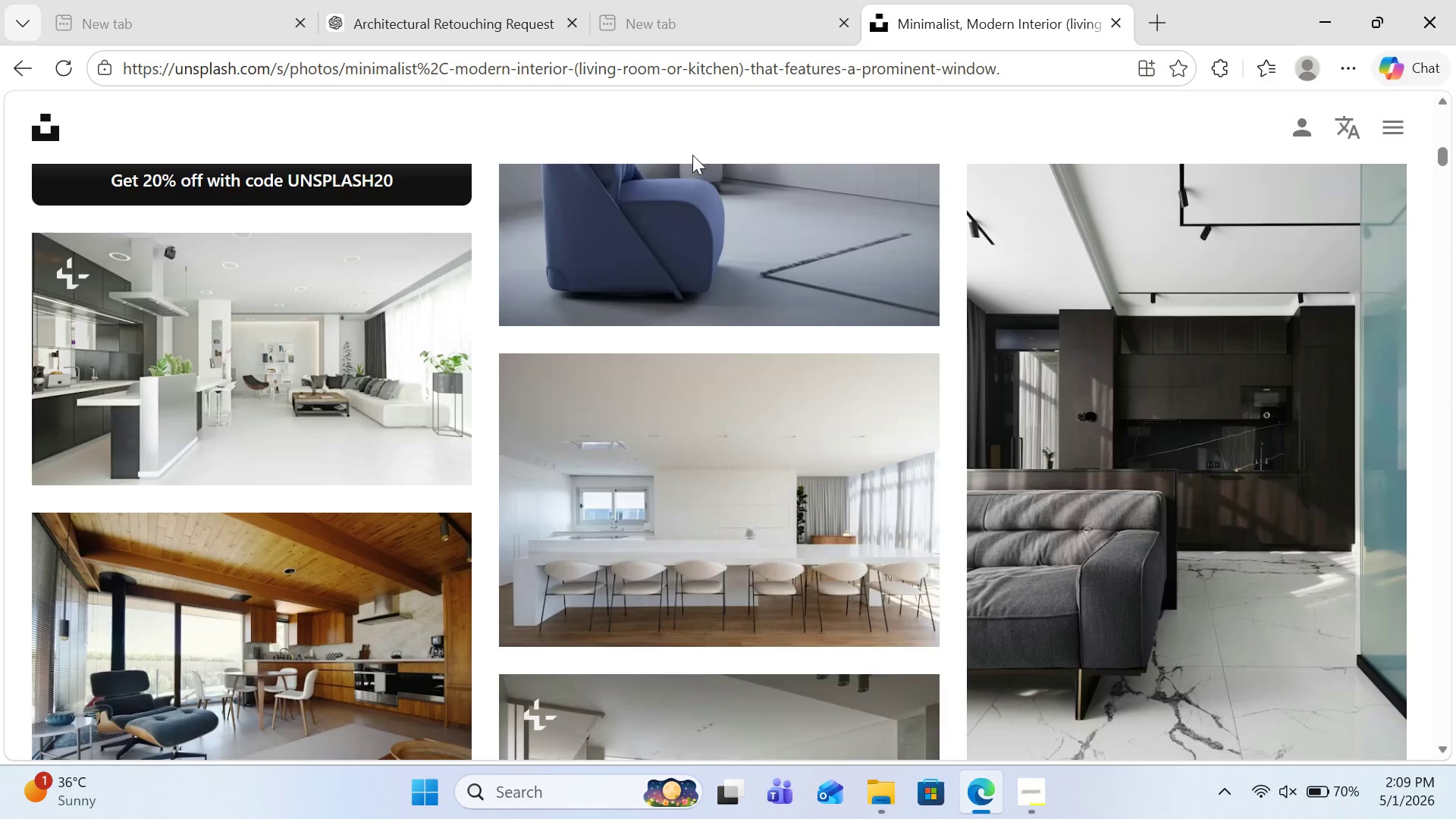 
left_click([1045, 792])